 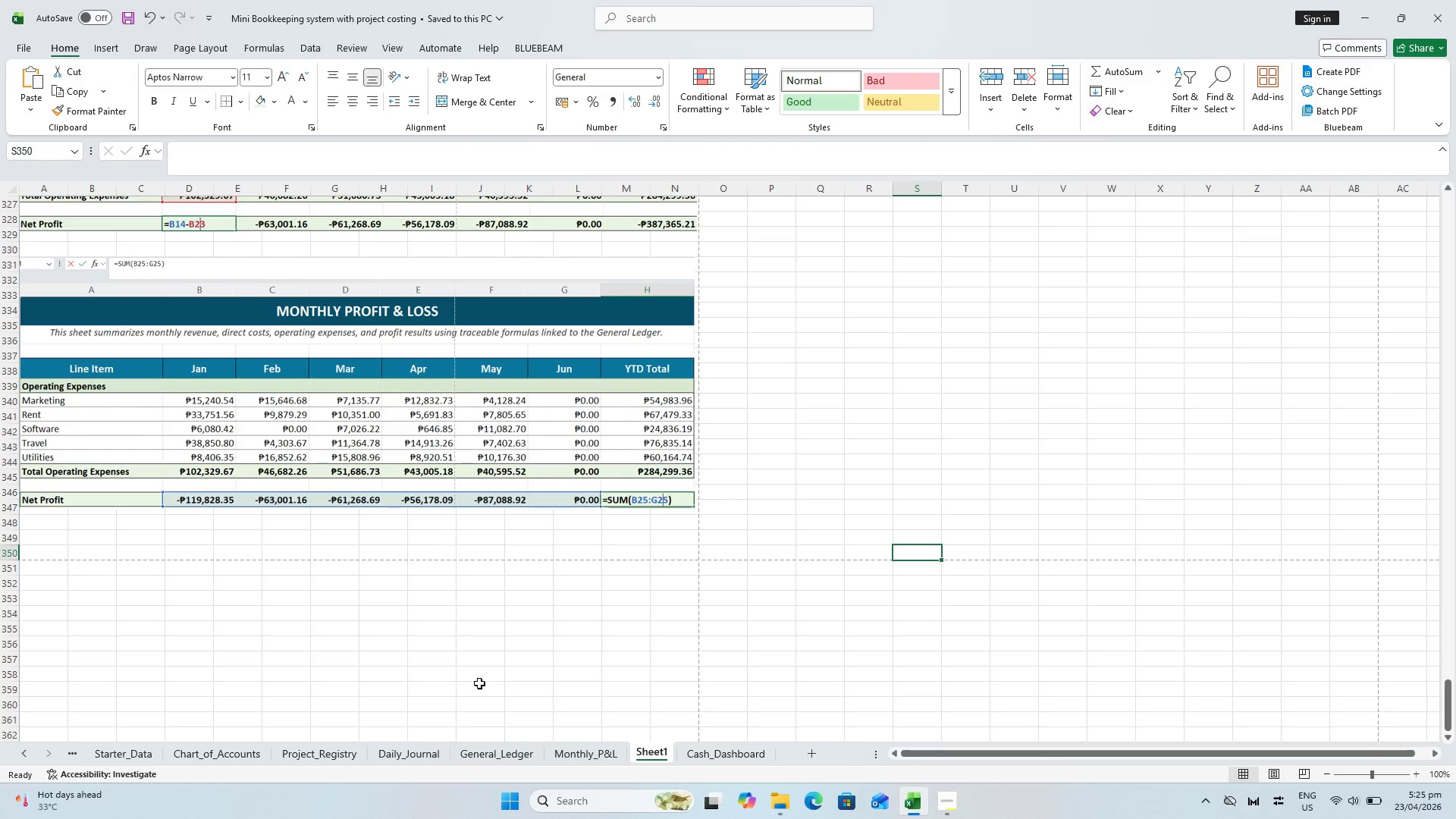 
key(Control+S)
 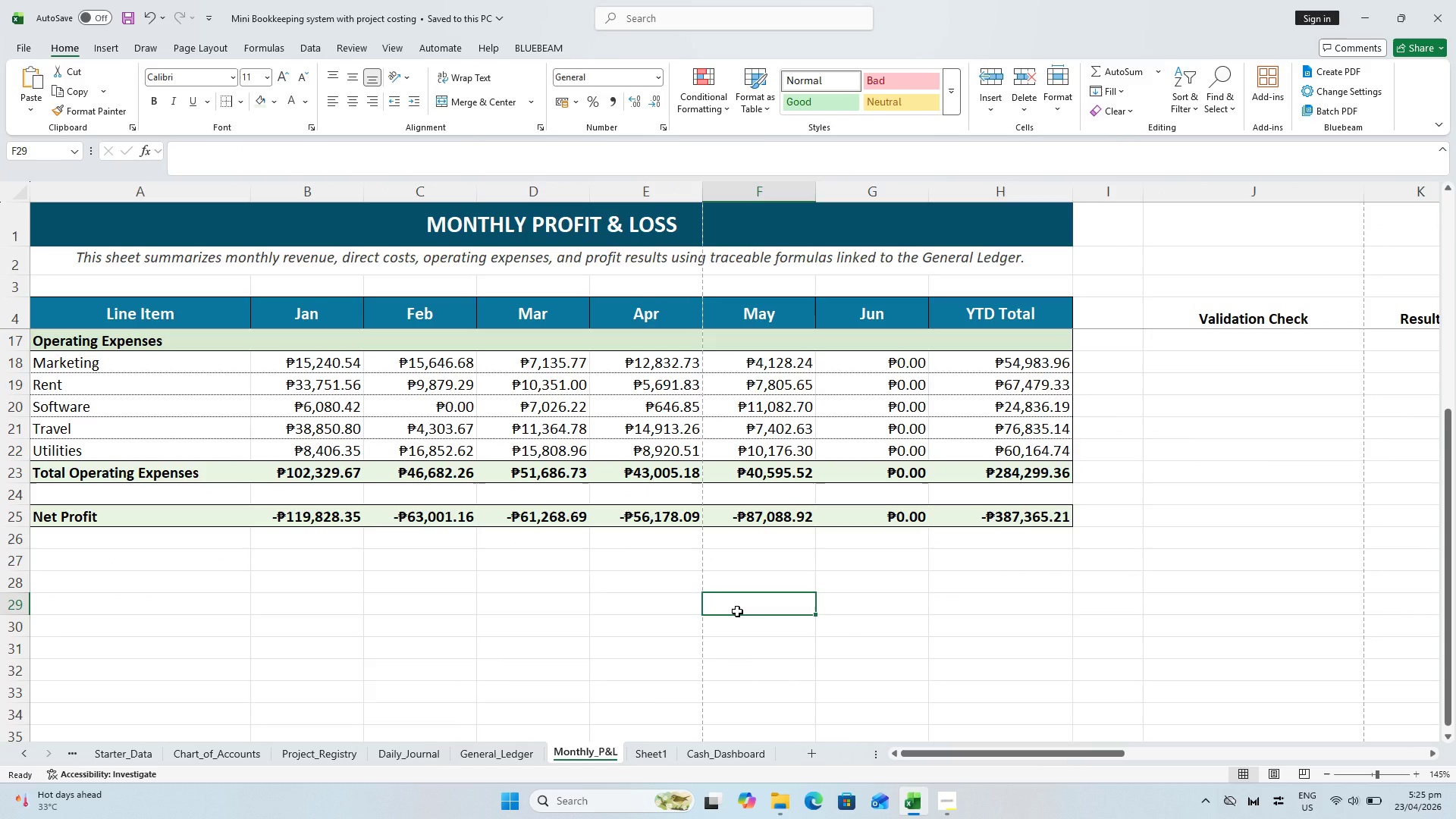 
wait(10.72)
 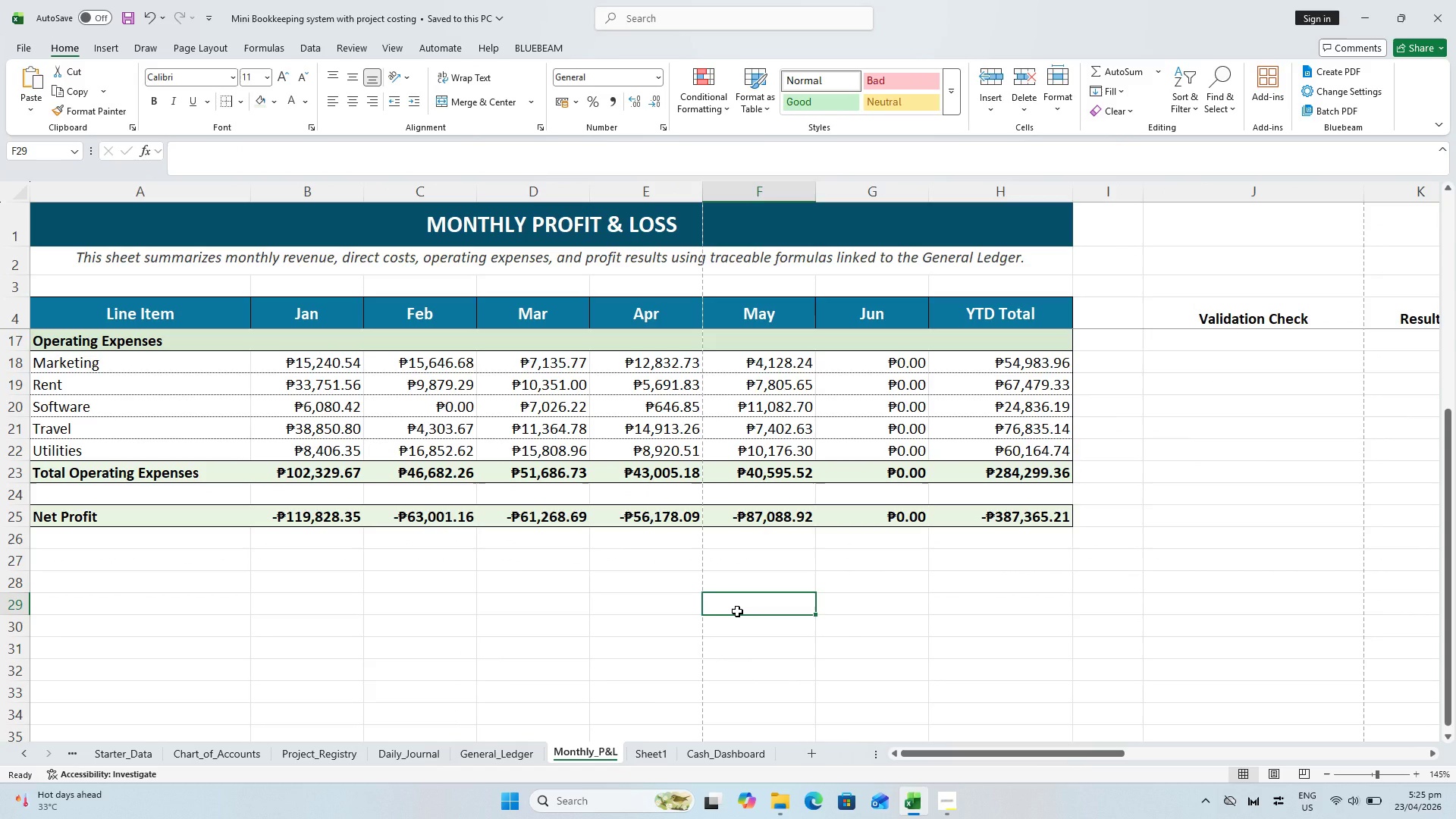 
key(Control+ControlLeft)
 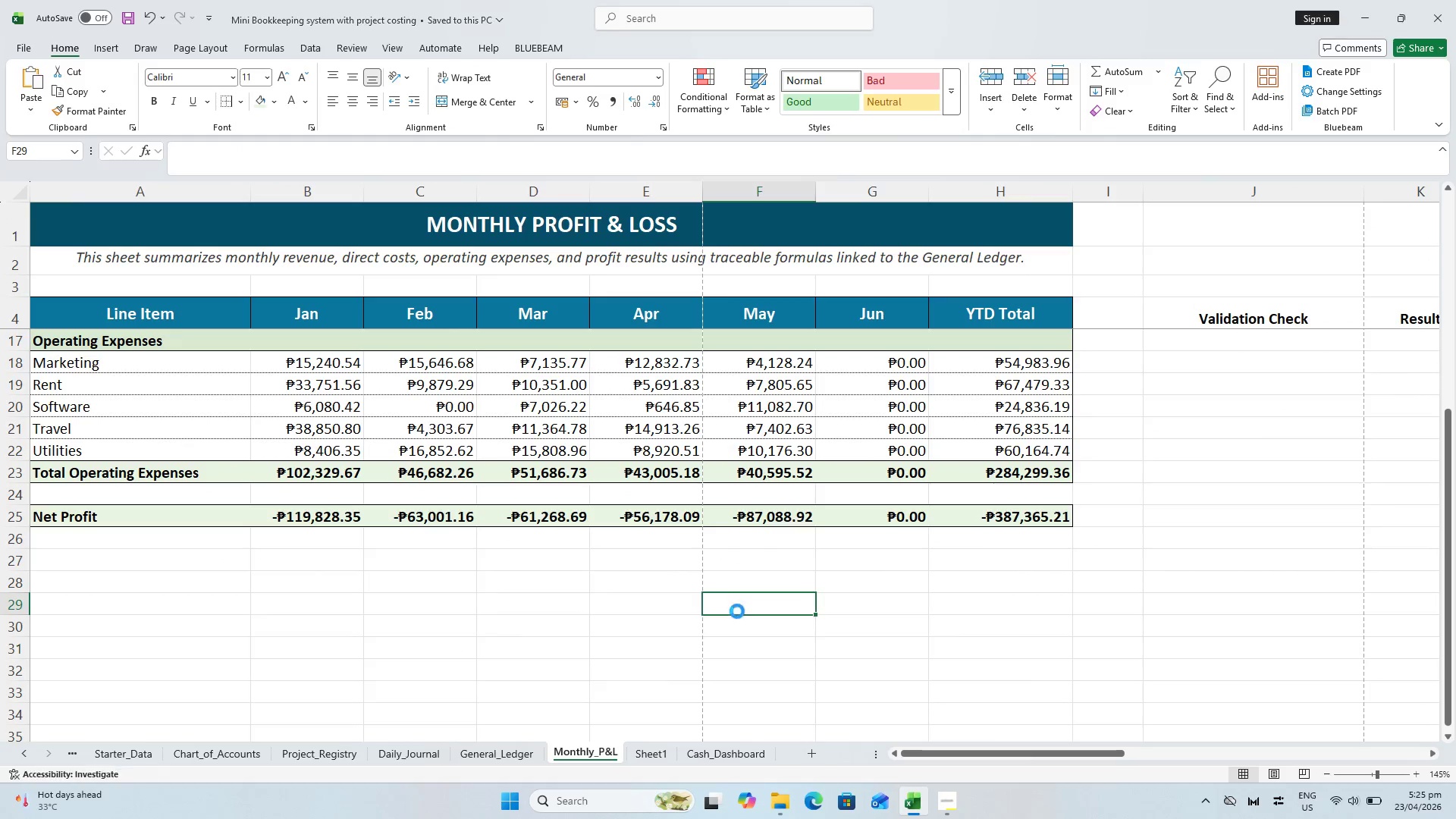 
key(Control+S)
 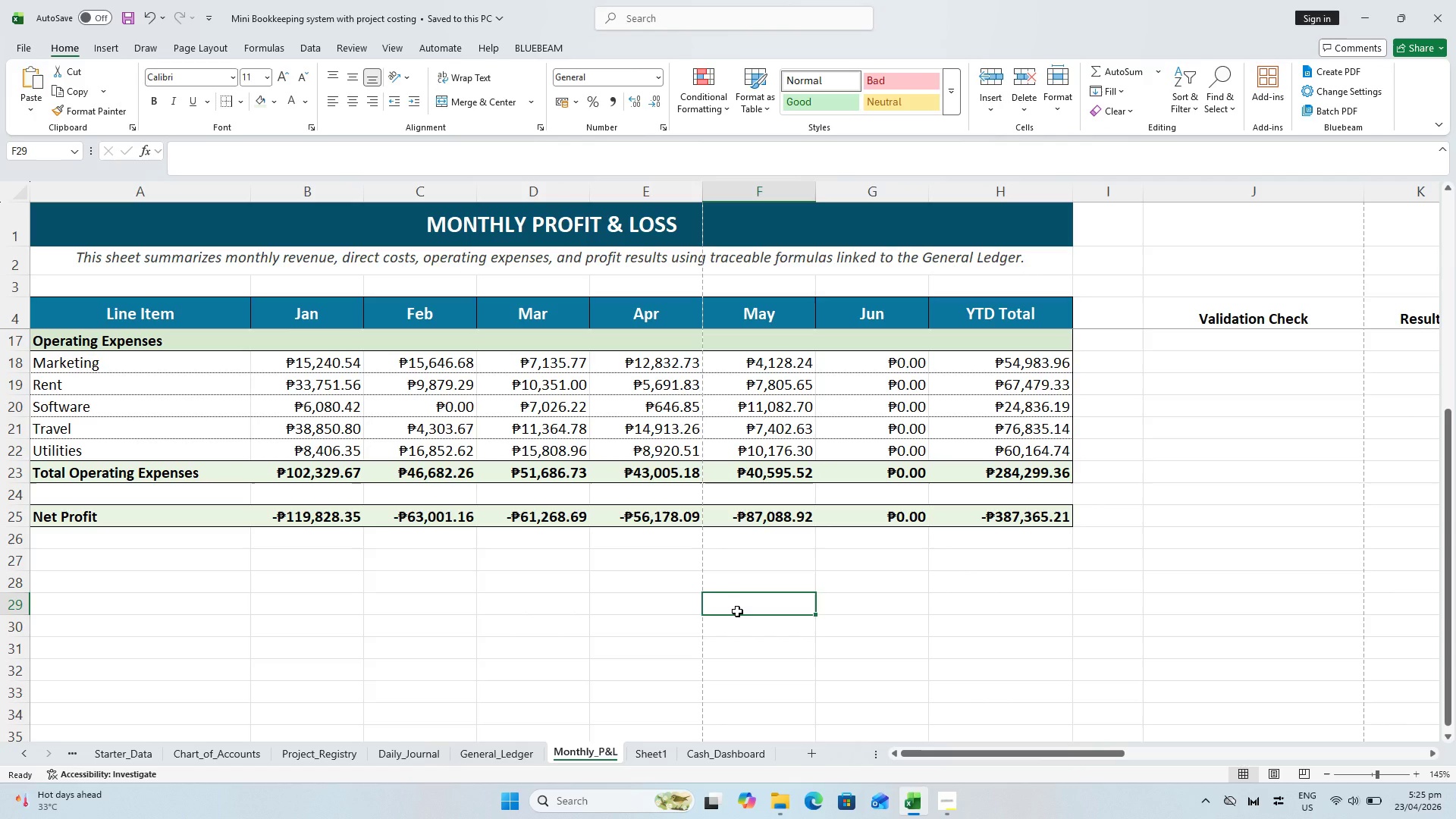 
key(Control+S)
 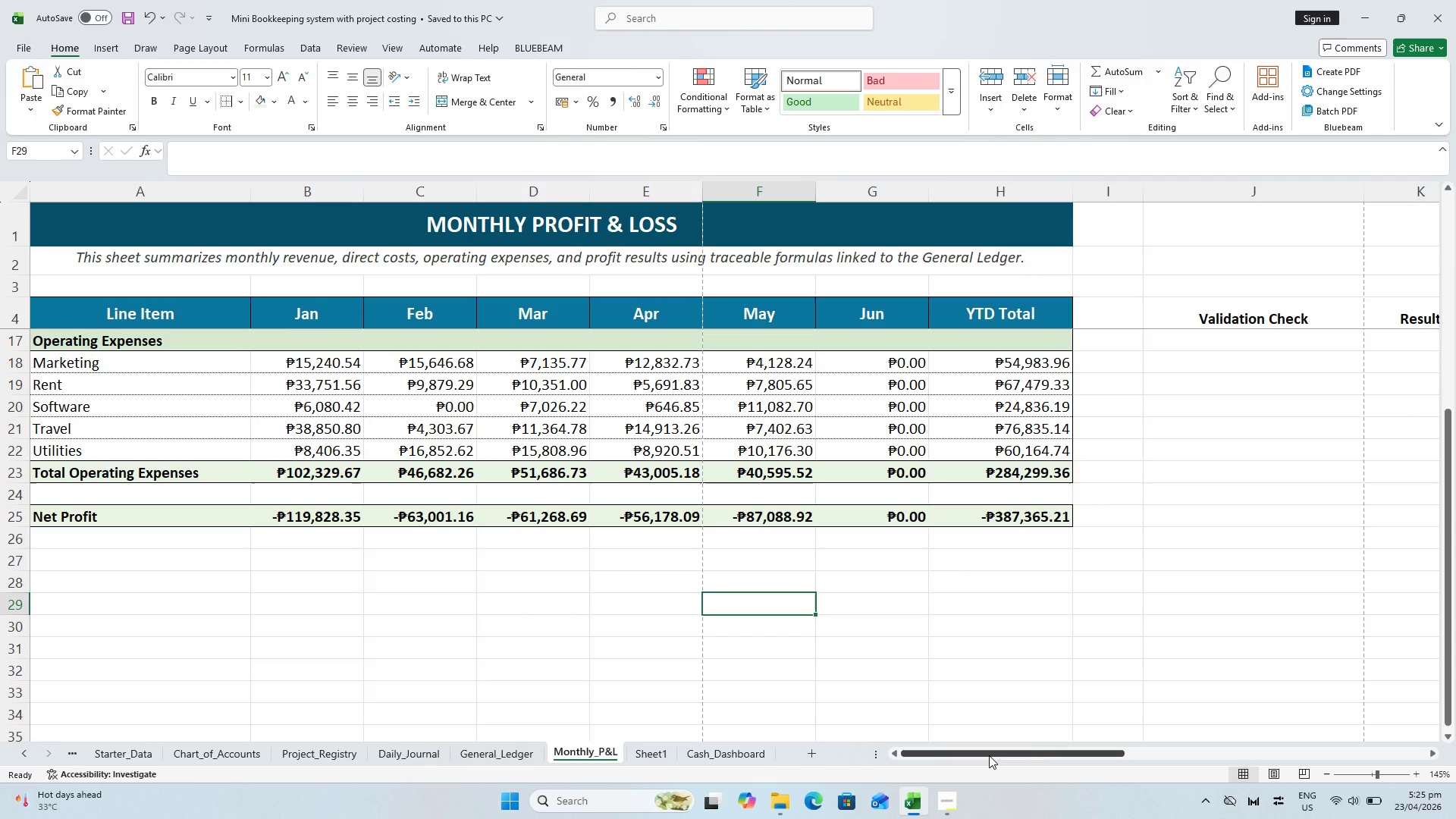 
left_click_drag(start_coordinate=[990, 756], to_coordinate=[1065, 771])
 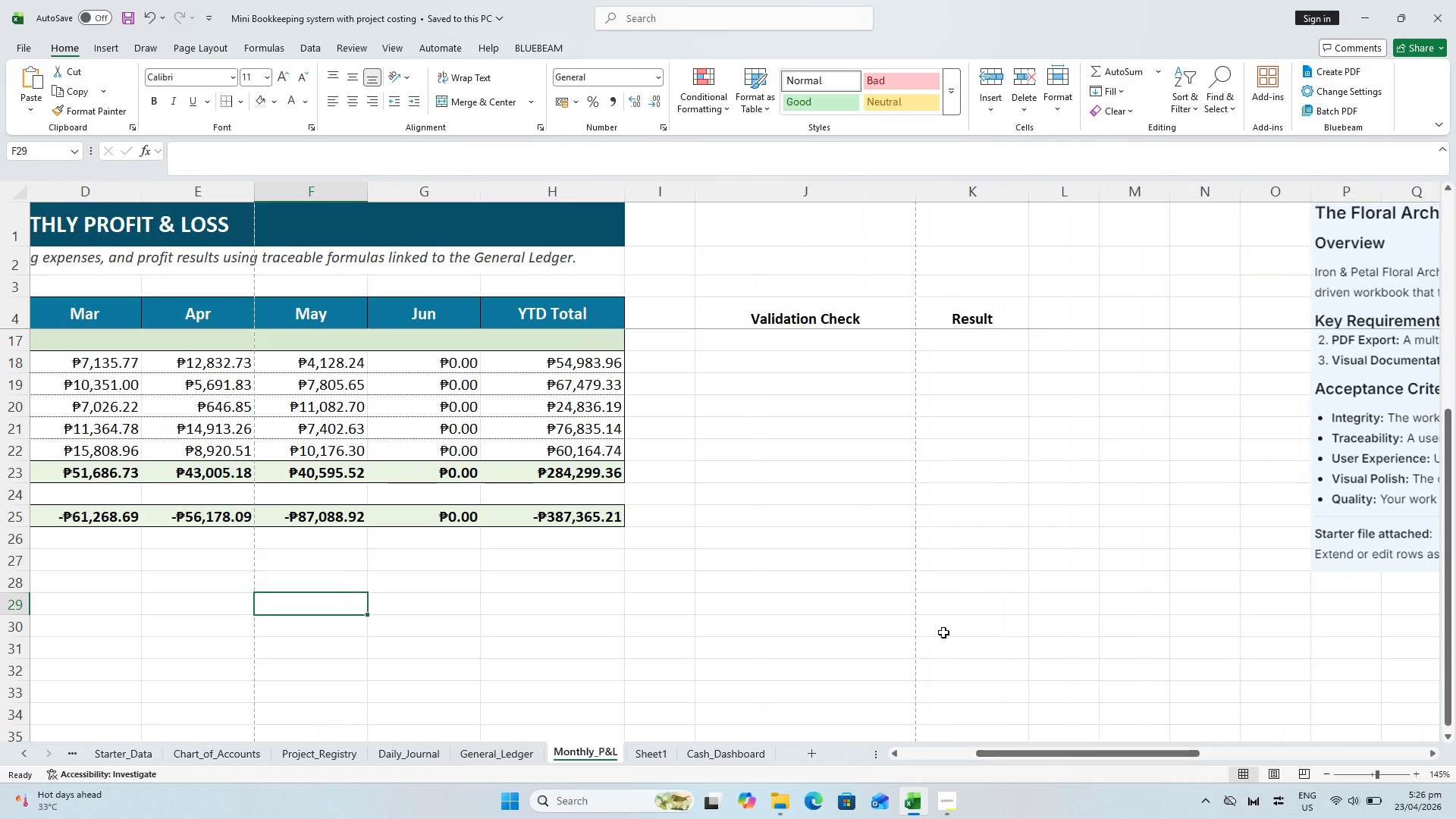 
key(Alt+AltLeft)
 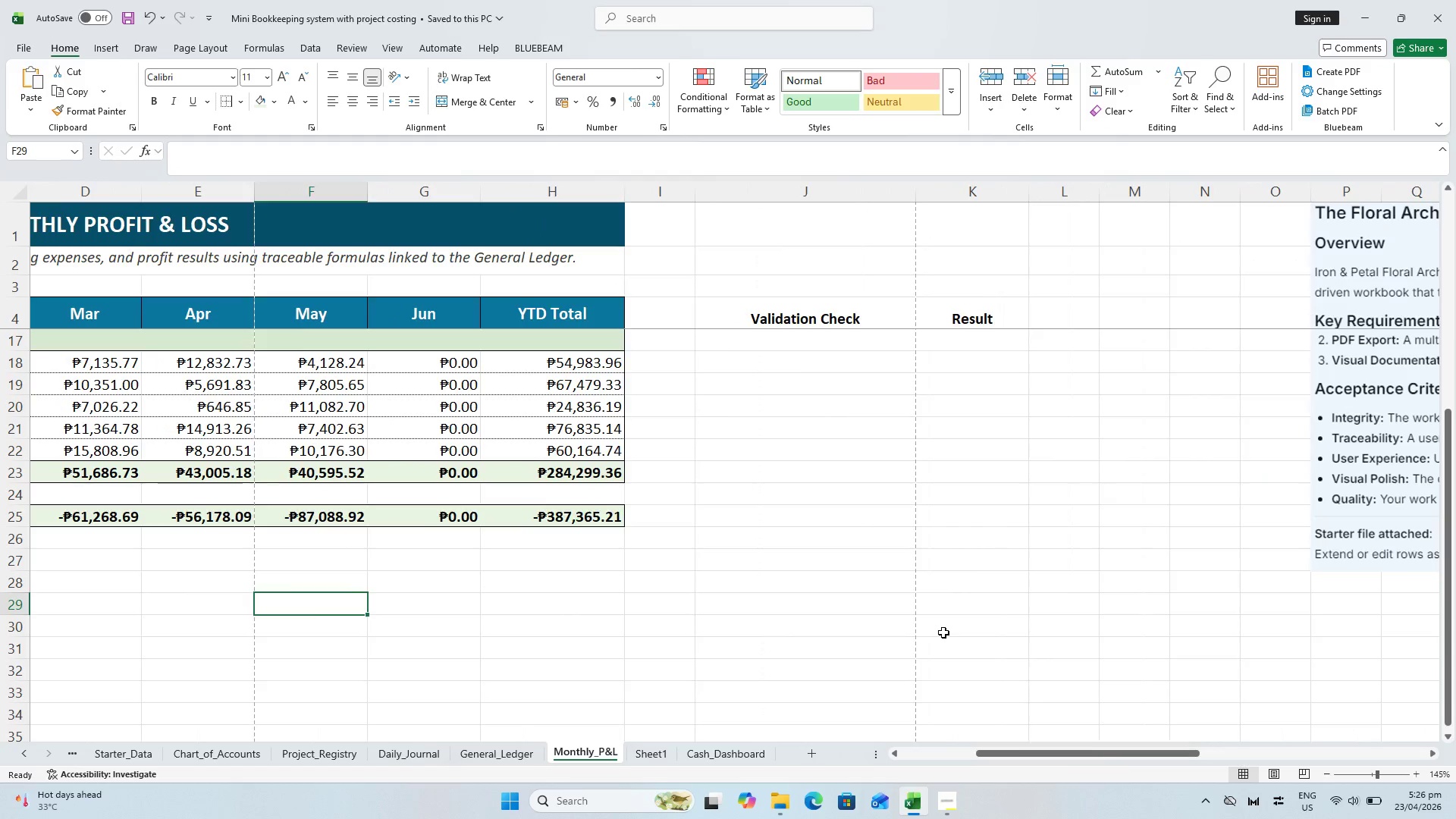 
key(Alt+Tab)